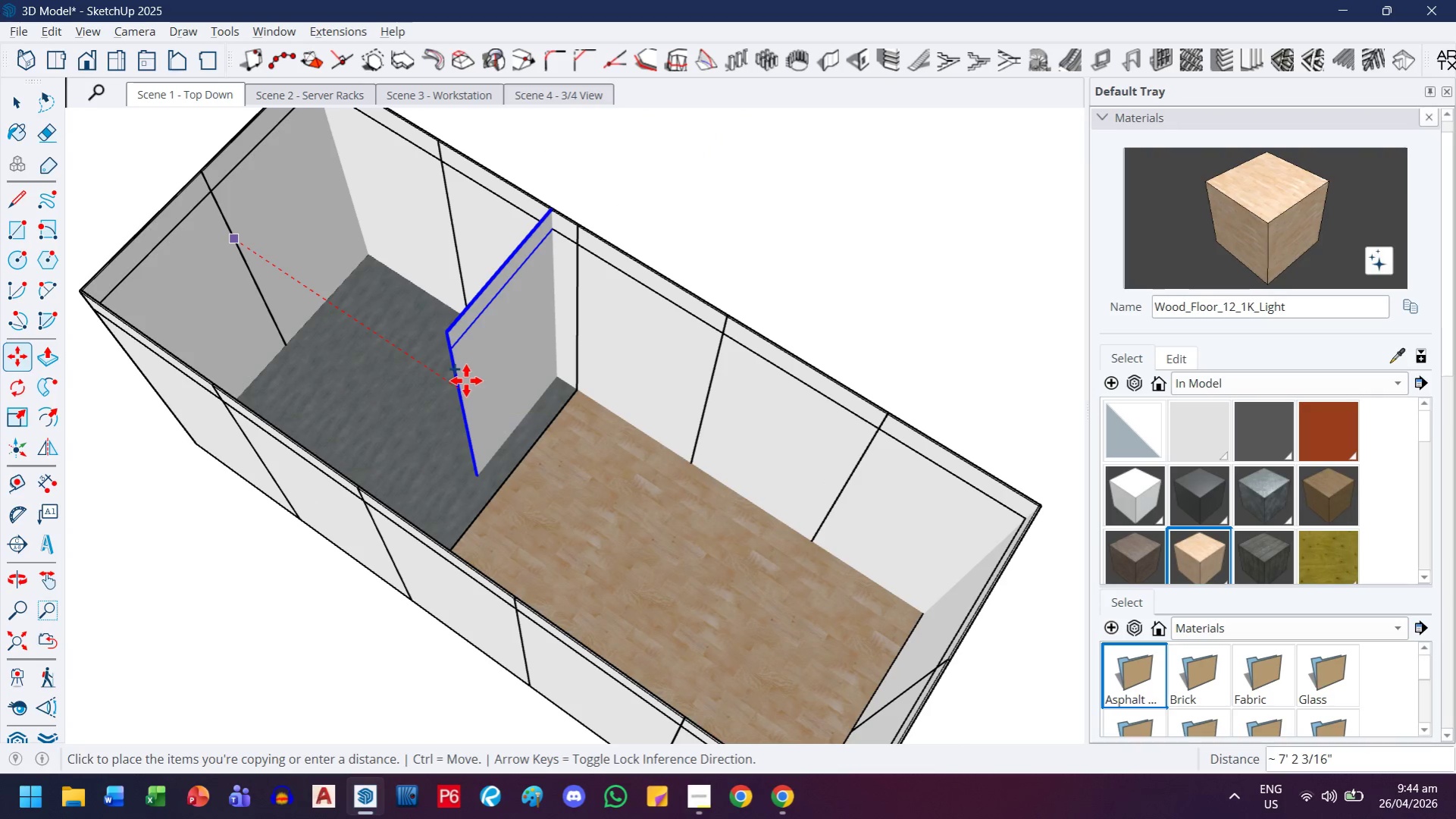 
scroll: coordinate [456, 381], scroll_direction: up, amount: 2.0
 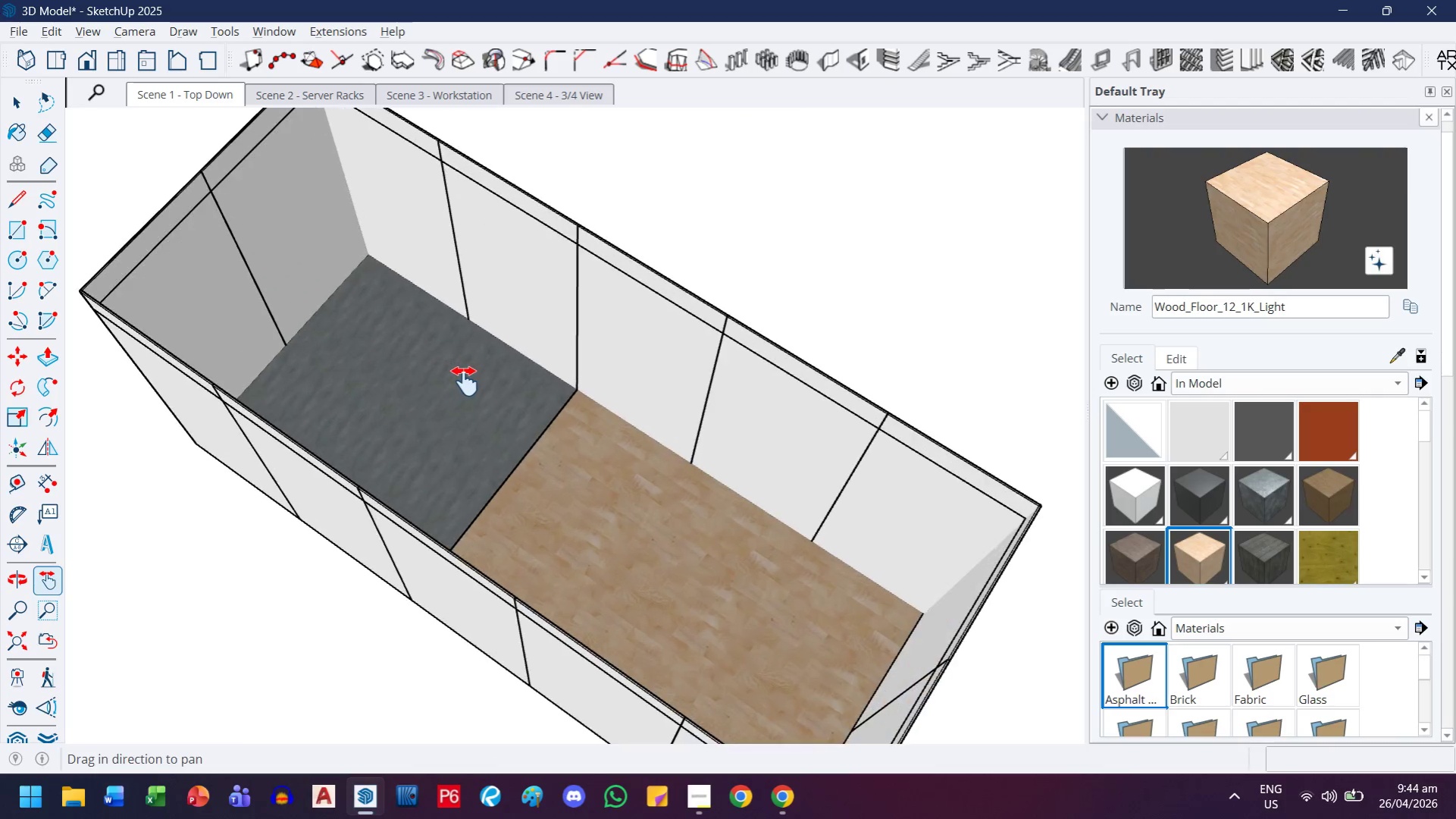 
key(ArrowLeft)
 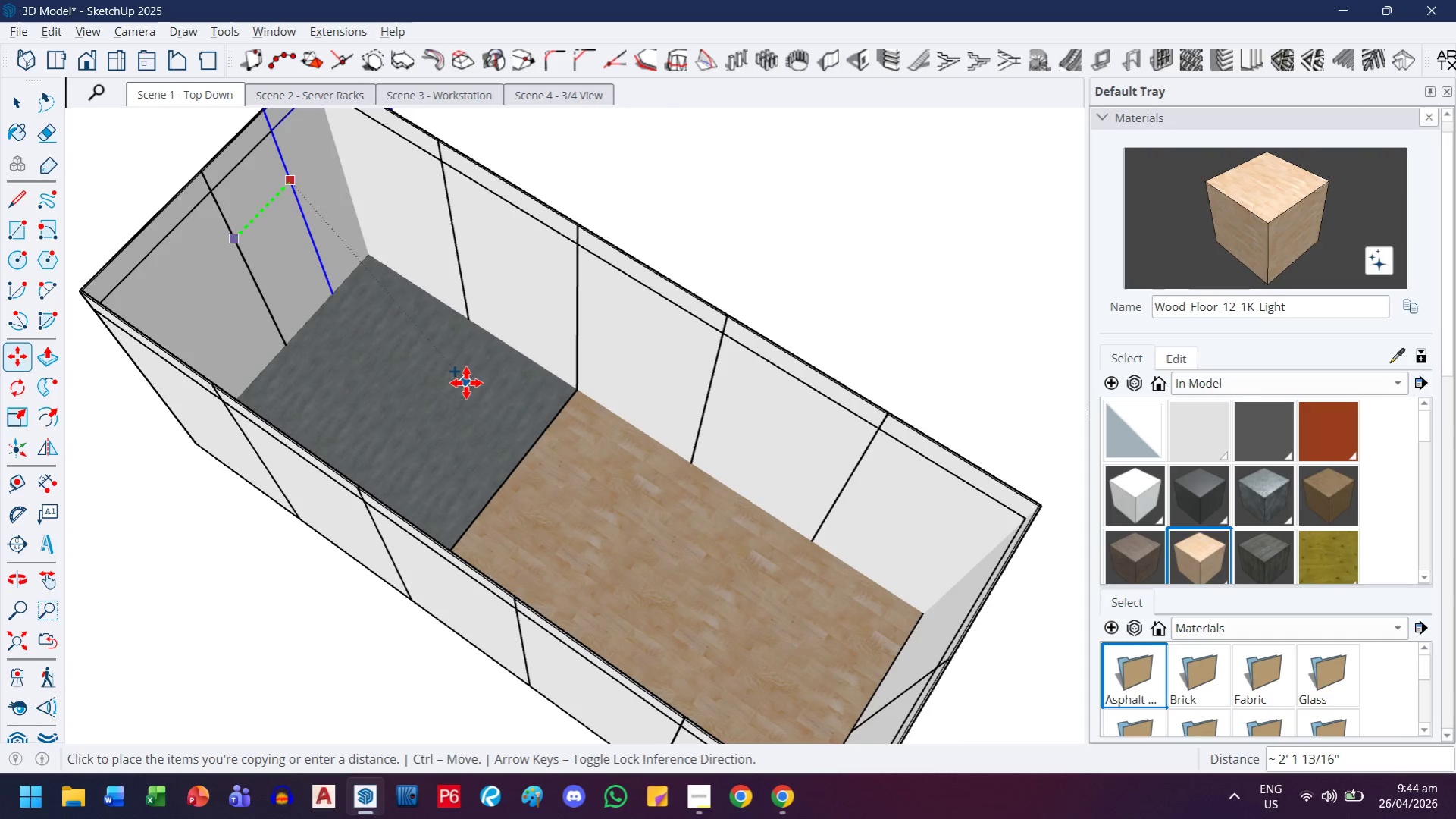 
key(ArrowRight)
 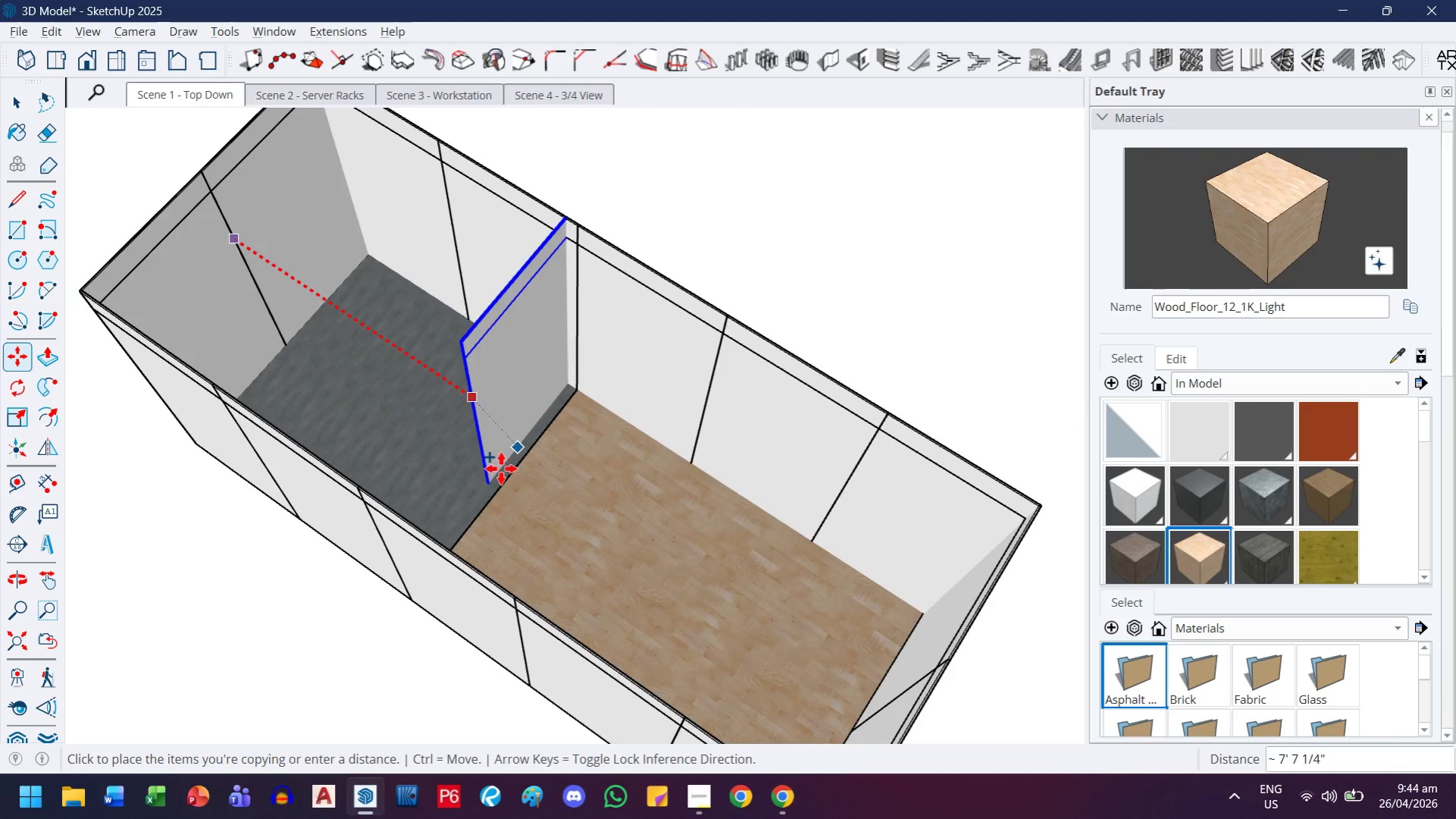 
scroll: coordinate [462, 524], scroll_direction: up, amount: 8.0
 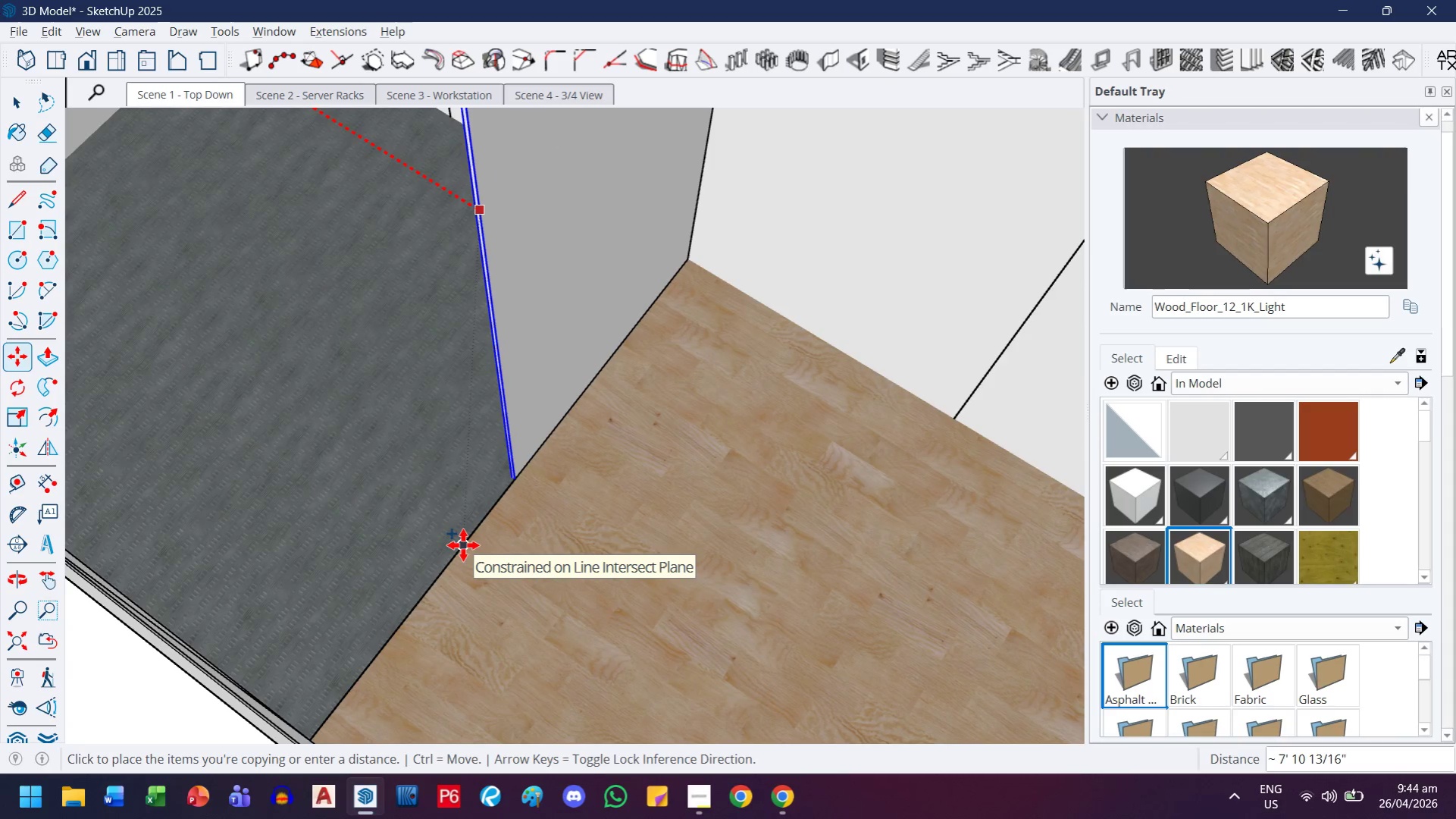 
left_click([463, 545])
 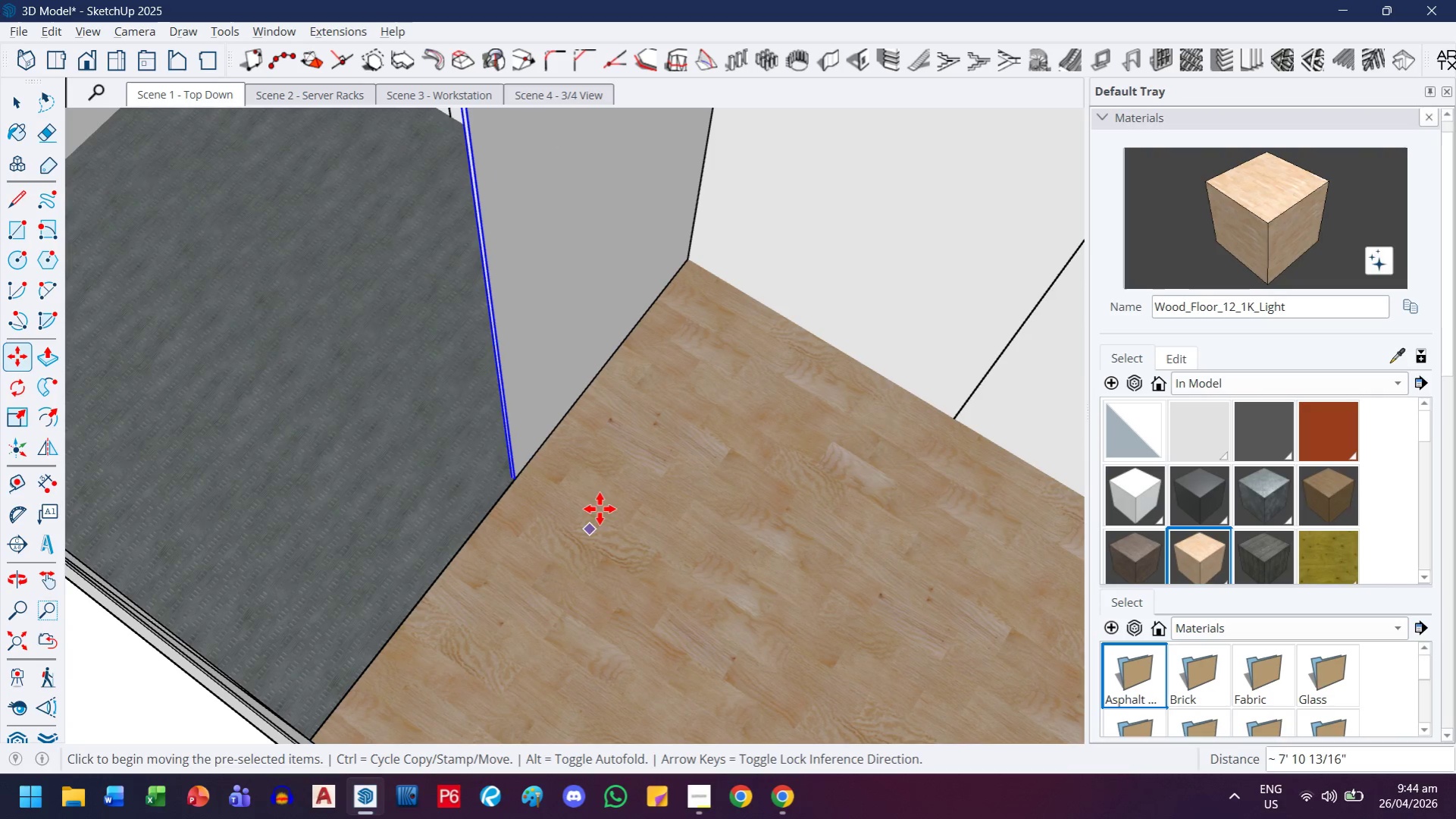 
left_click([600, 507])
 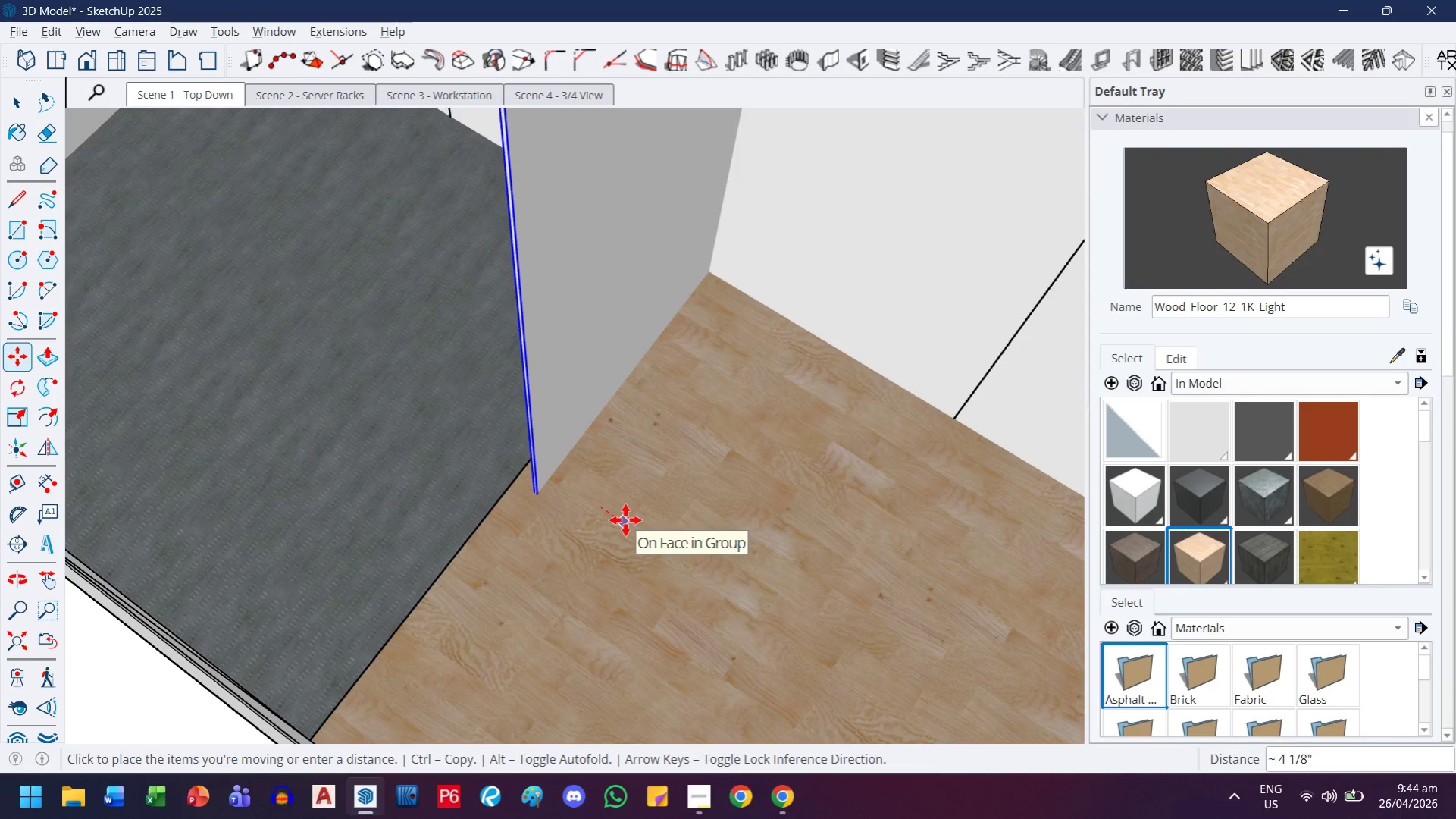 
type(.25)
 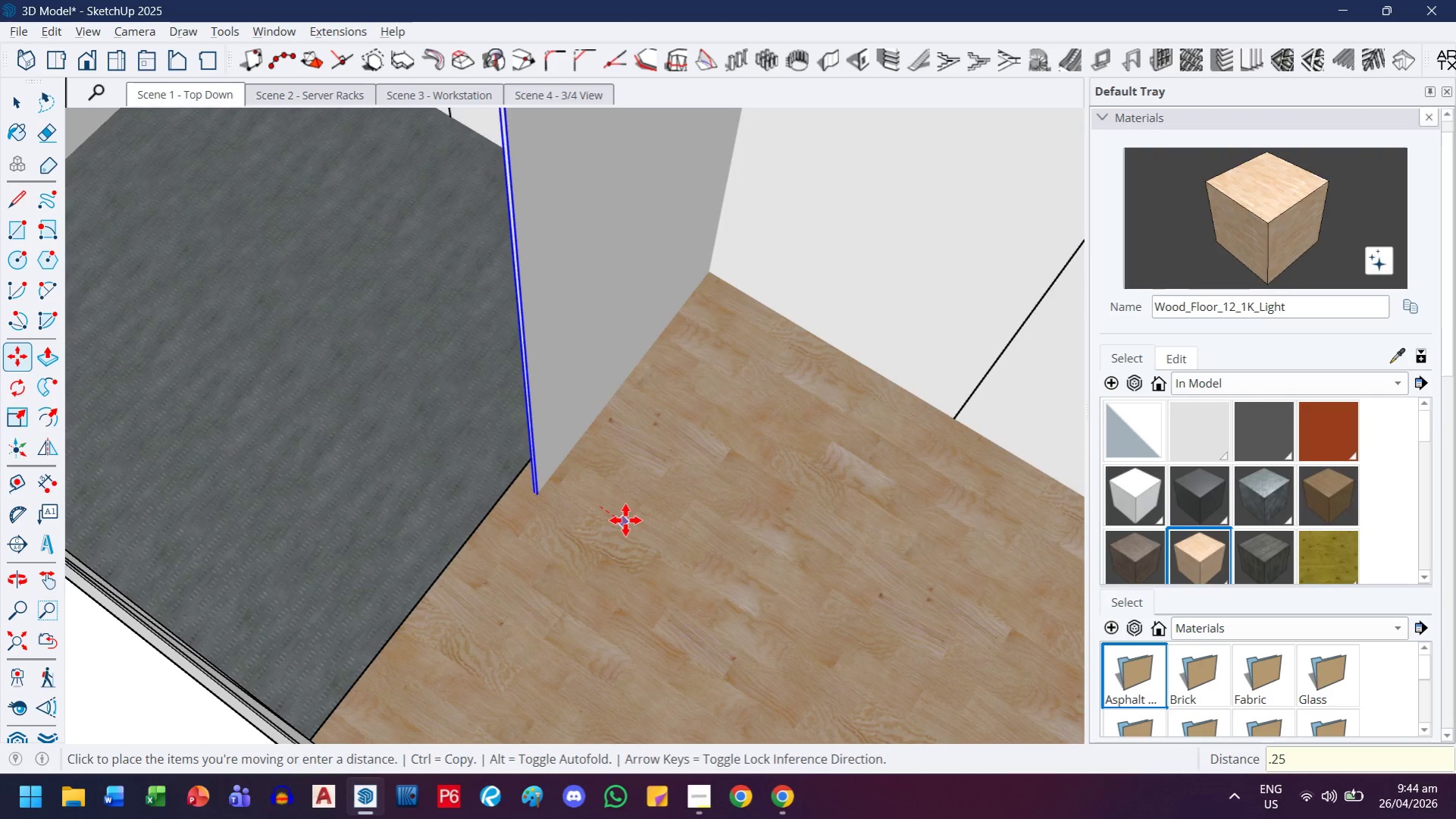 
key(Enter)
 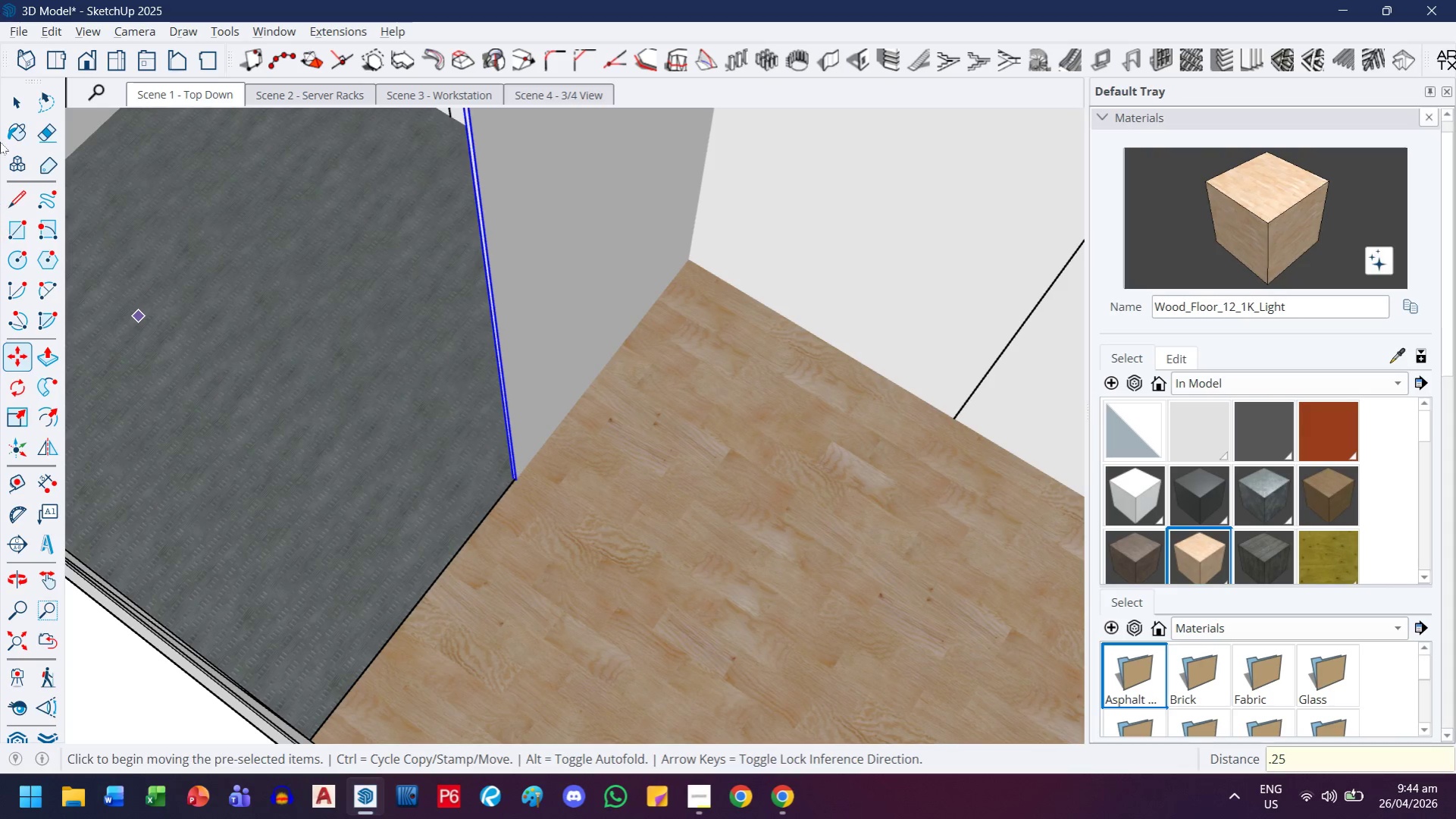 
left_click([8, 106])
 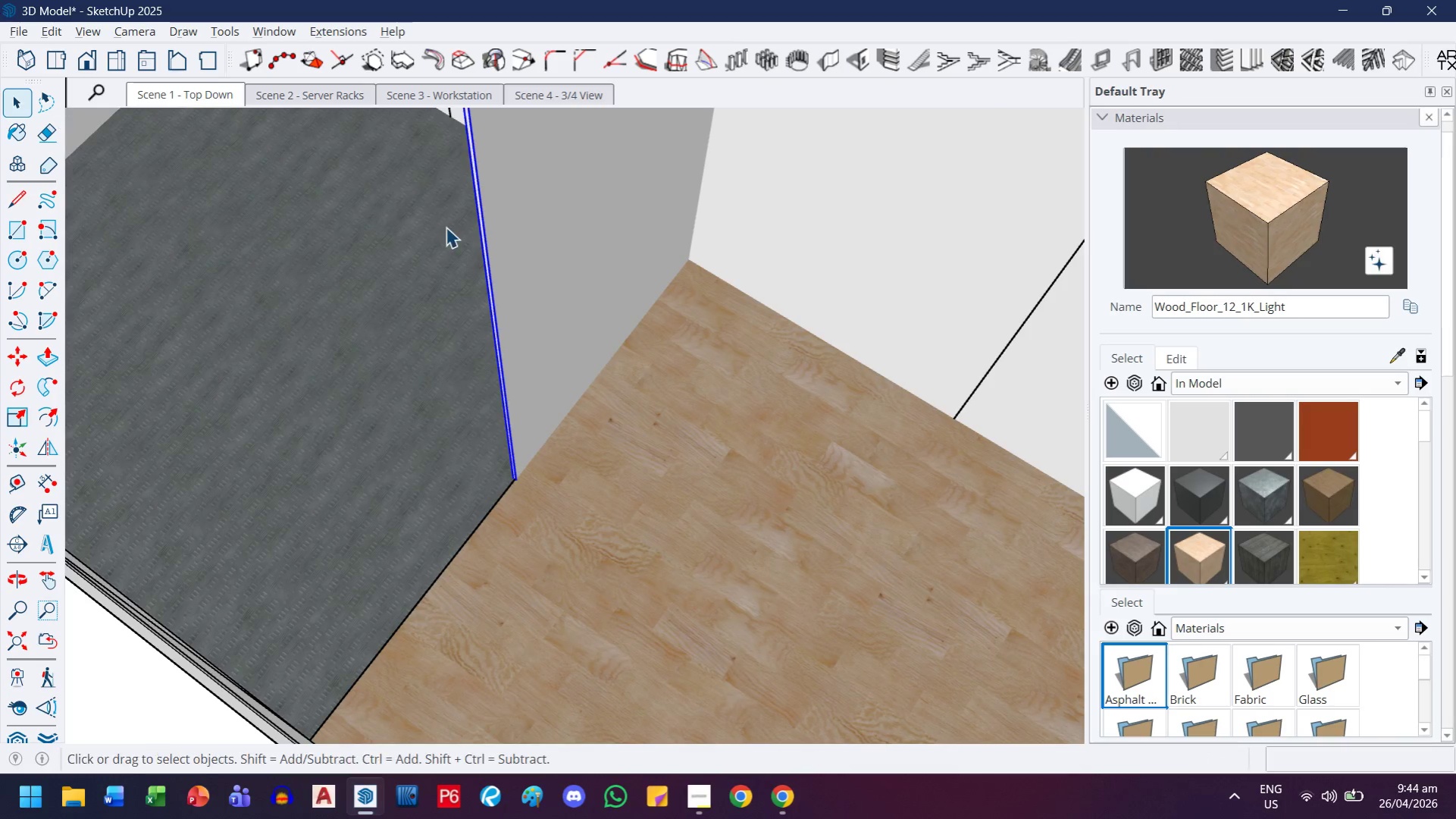 
scroll: coordinate [370, 375], scroll_direction: down, amount: 10.0
 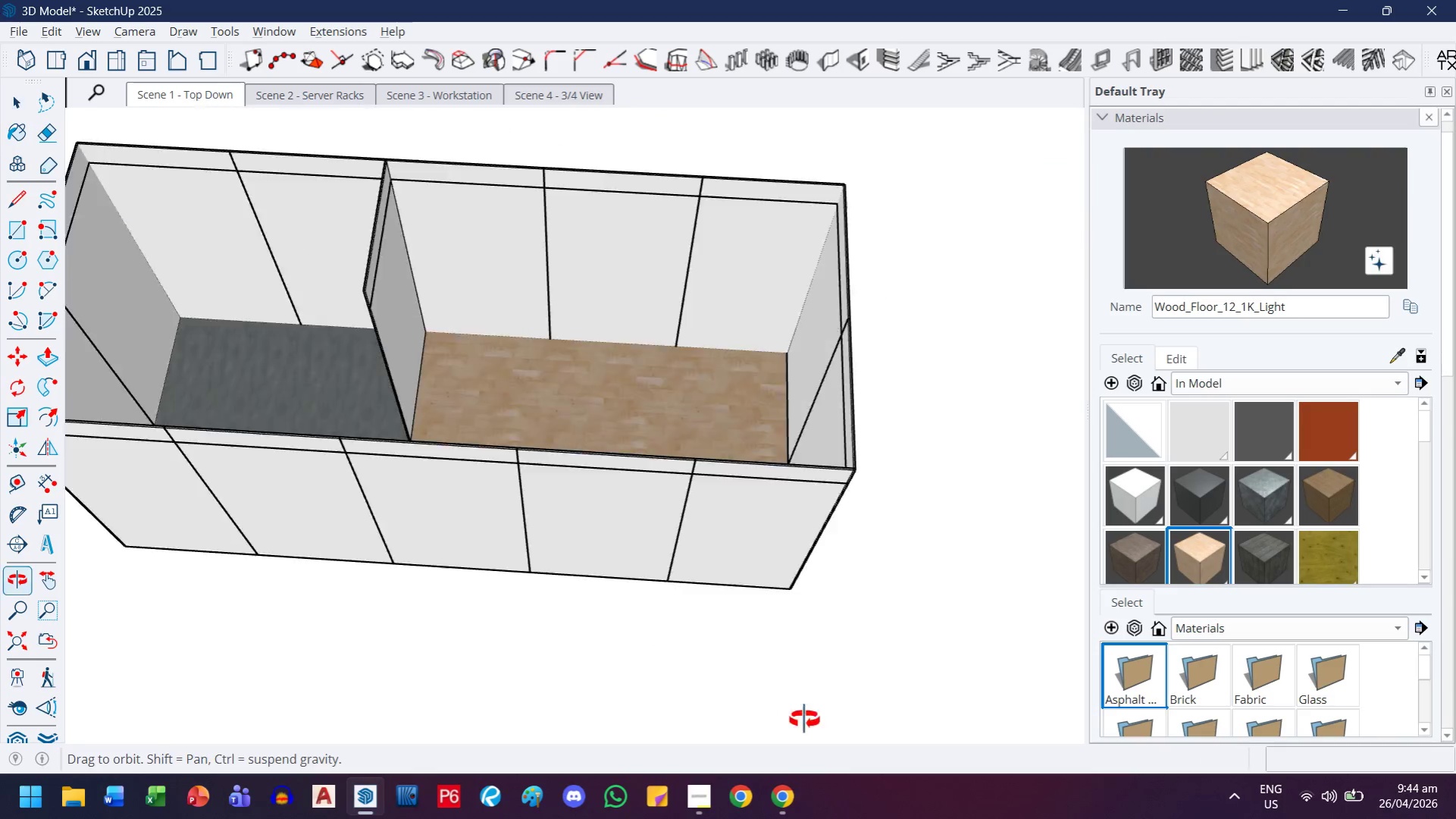 
key(H)
 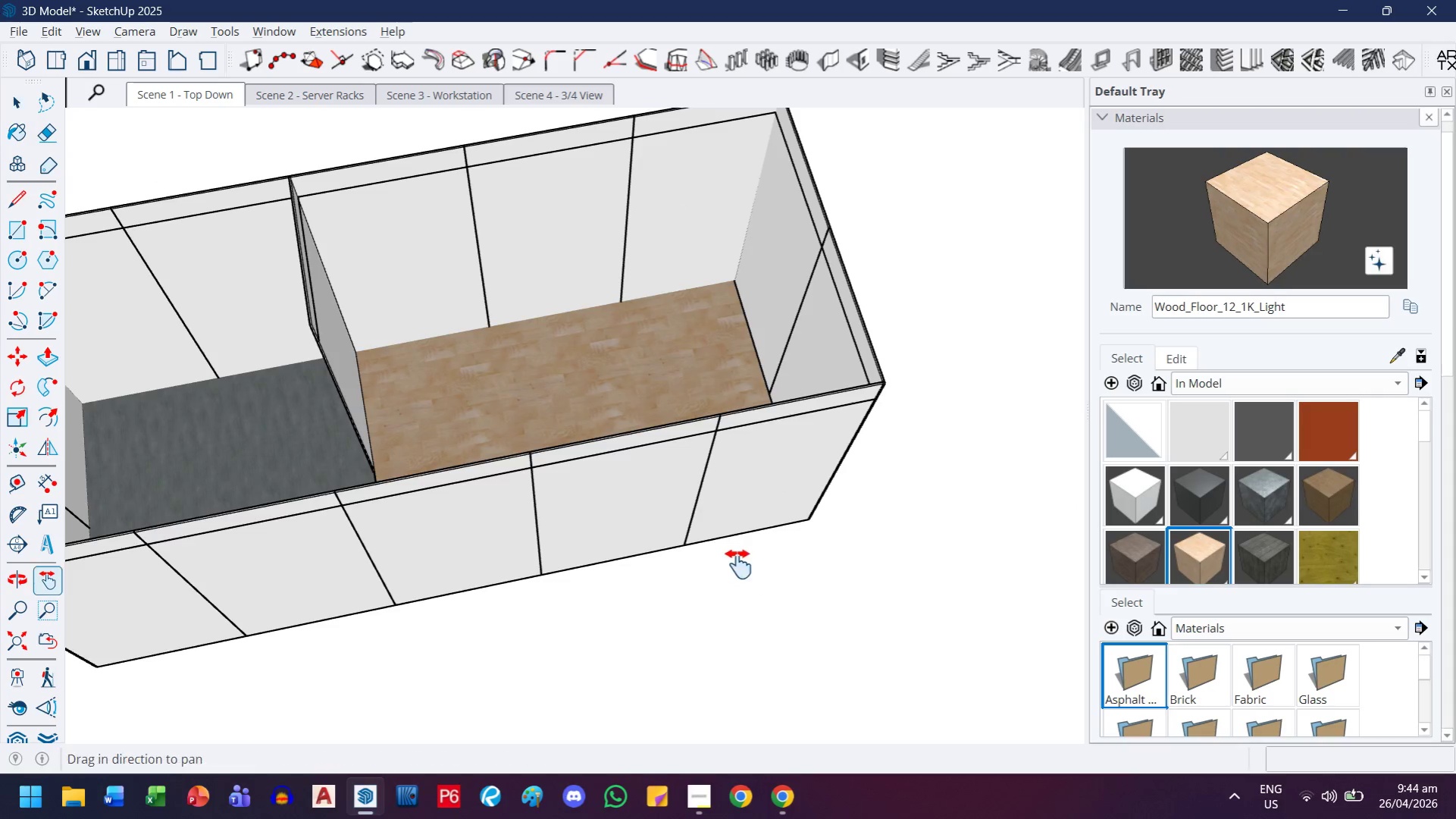 
left_click_drag(start_coordinate=[731, 564], to_coordinate=[1007, 623])
 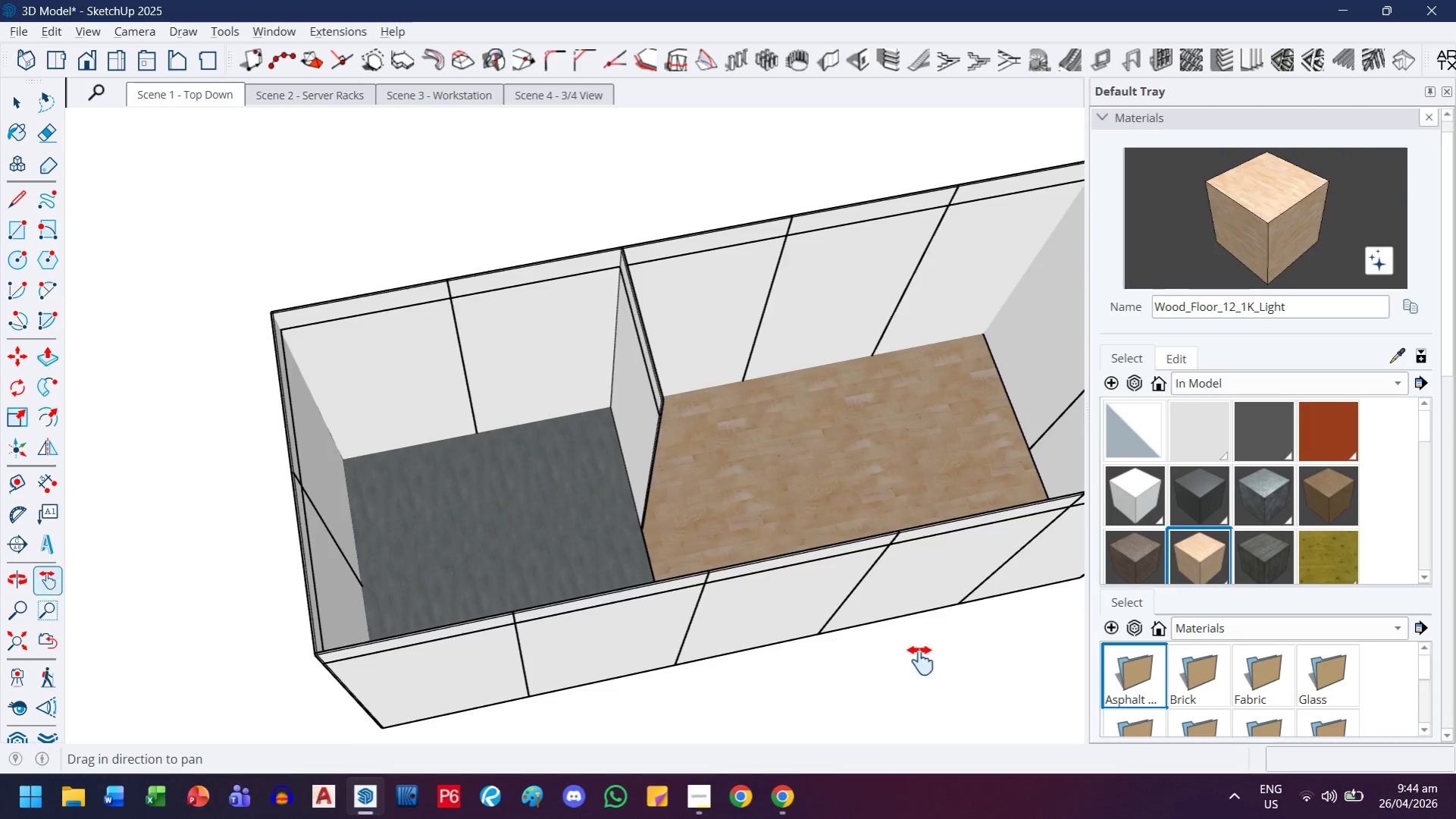 
scroll: coordinate [809, 613], scroll_direction: up, amount: 1.0
 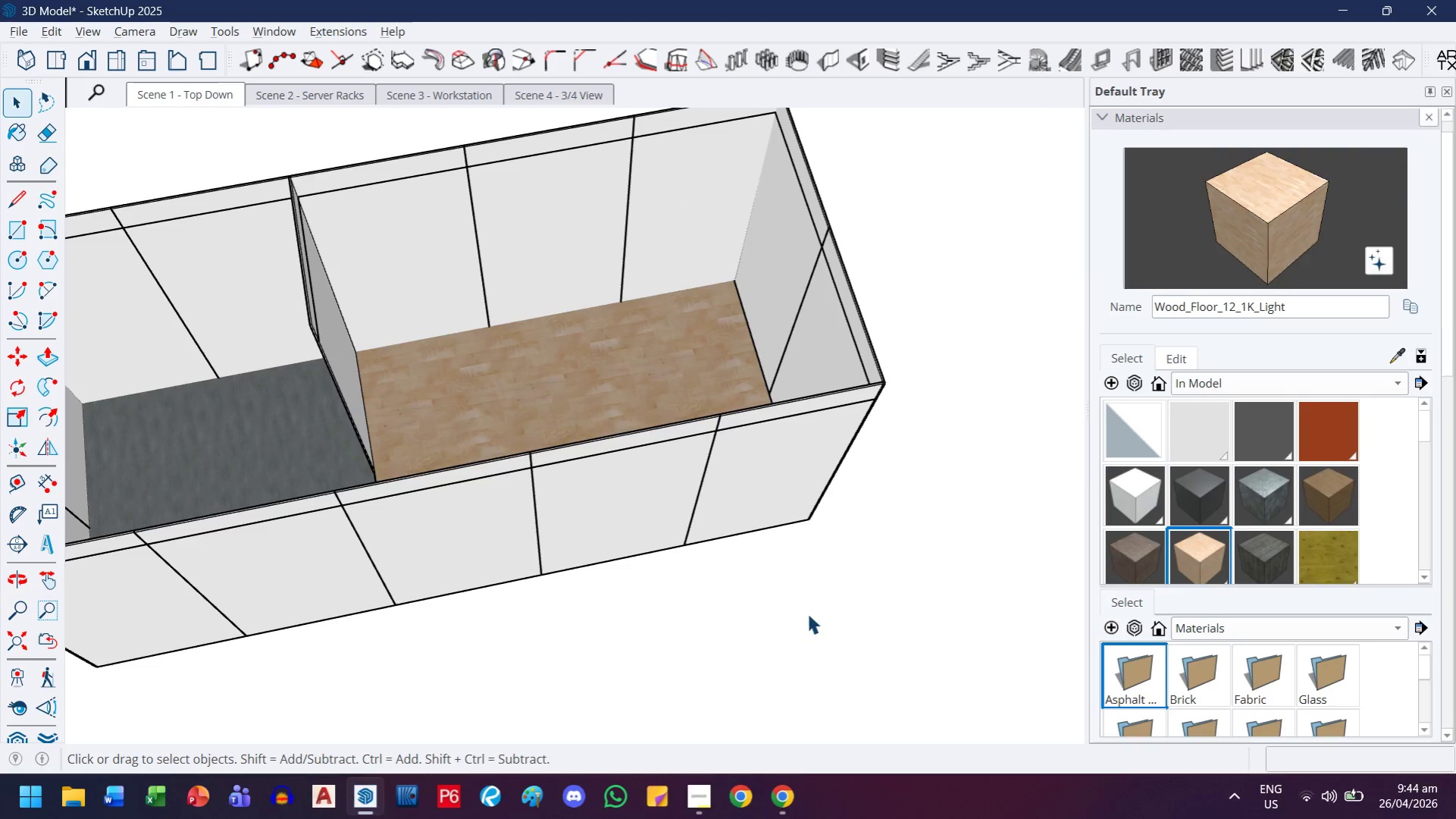 
scroll: coordinate [912, 664], scroll_direction: down, amount: 2.0
 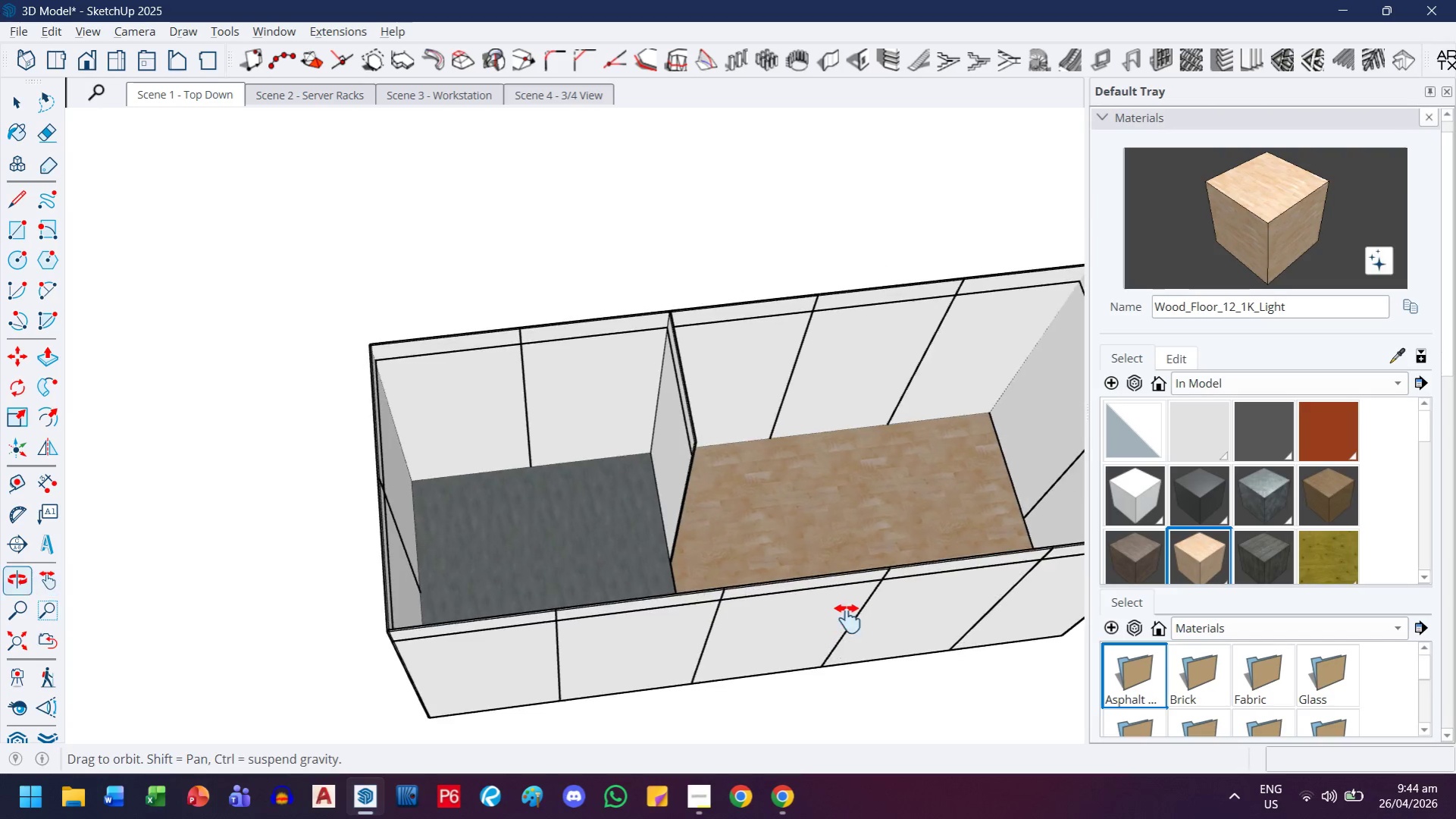 
key(Control+A)
 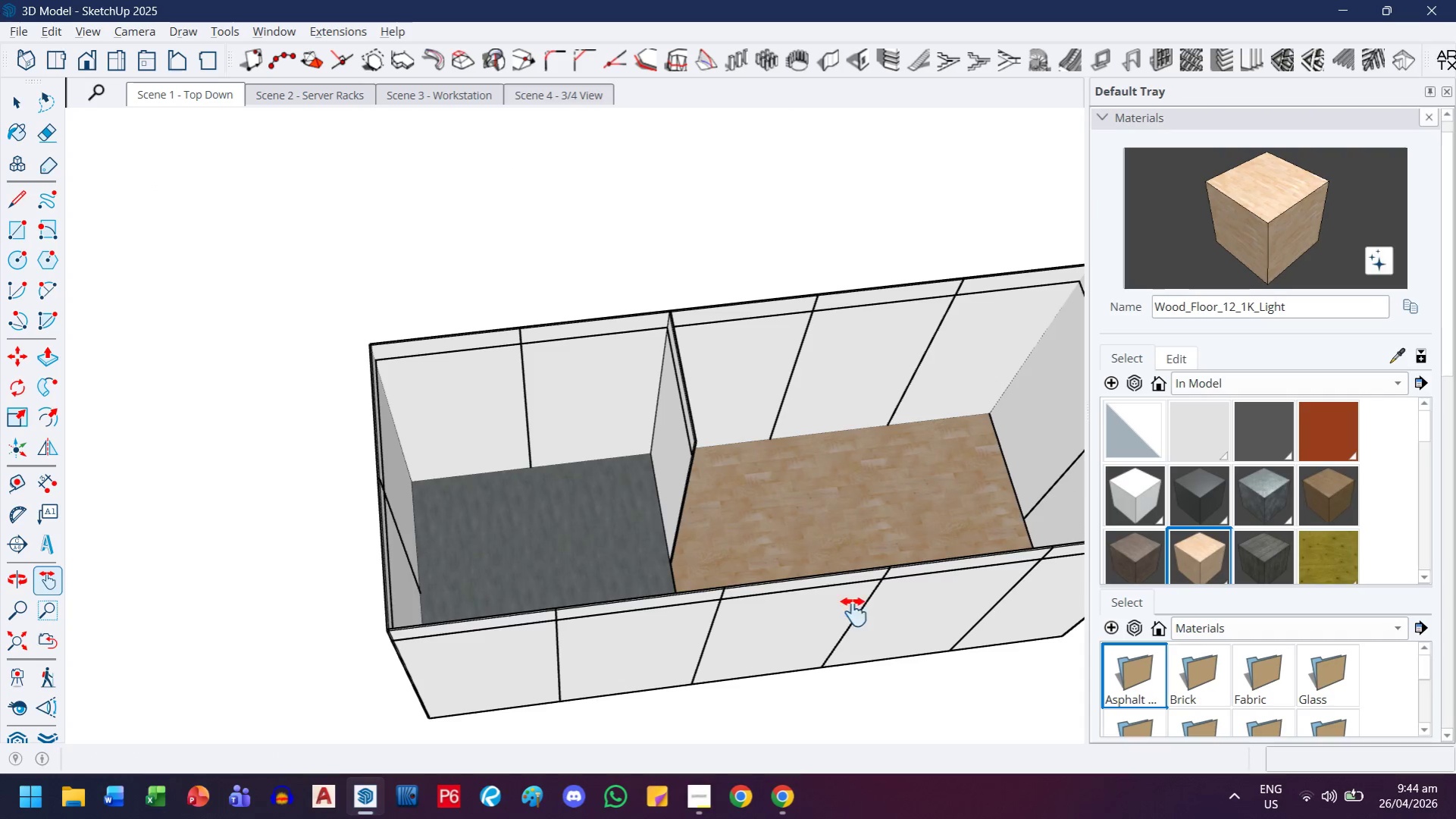 
key(Control+S)
 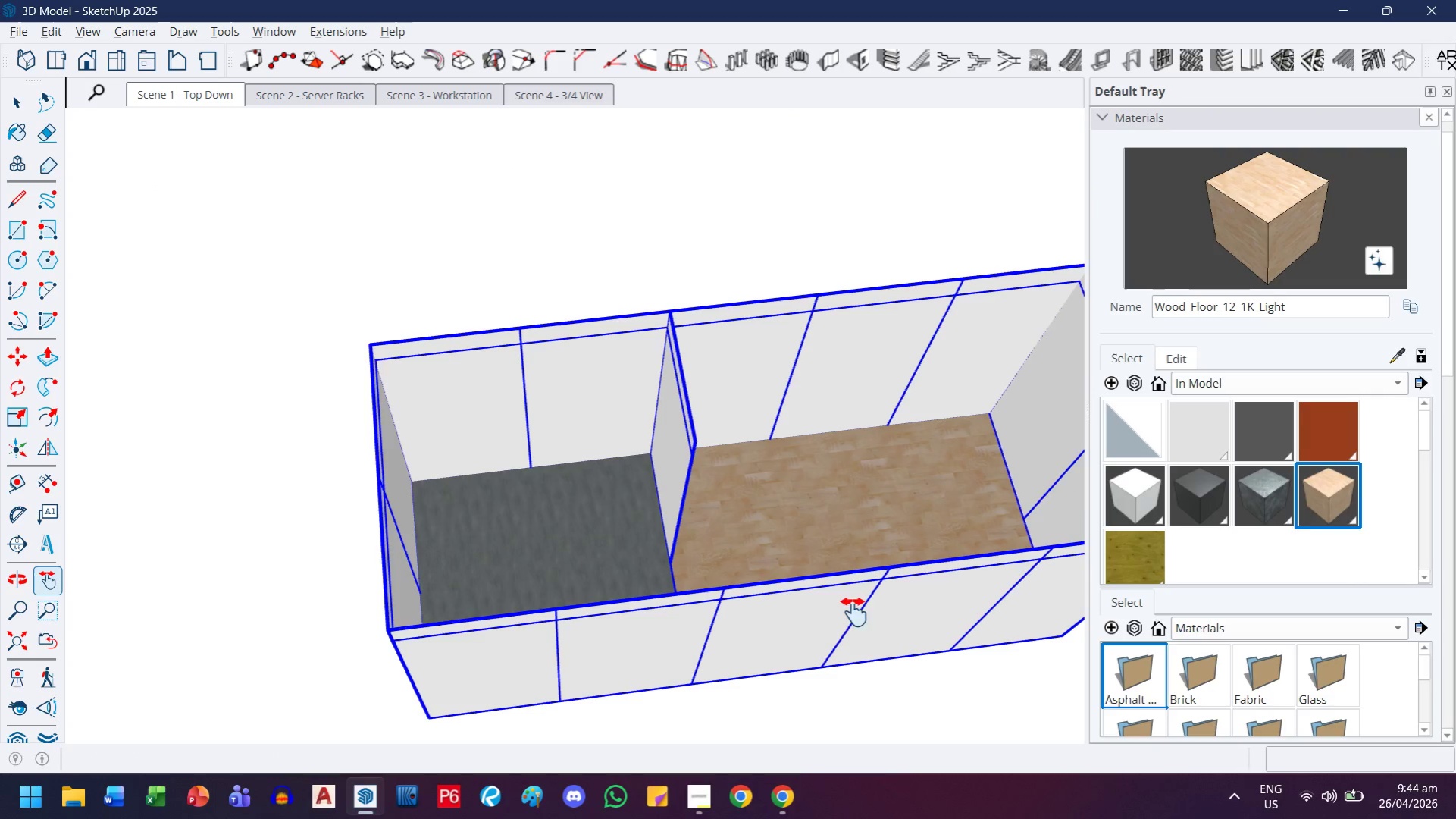 
key(Control+ControlLeft)
 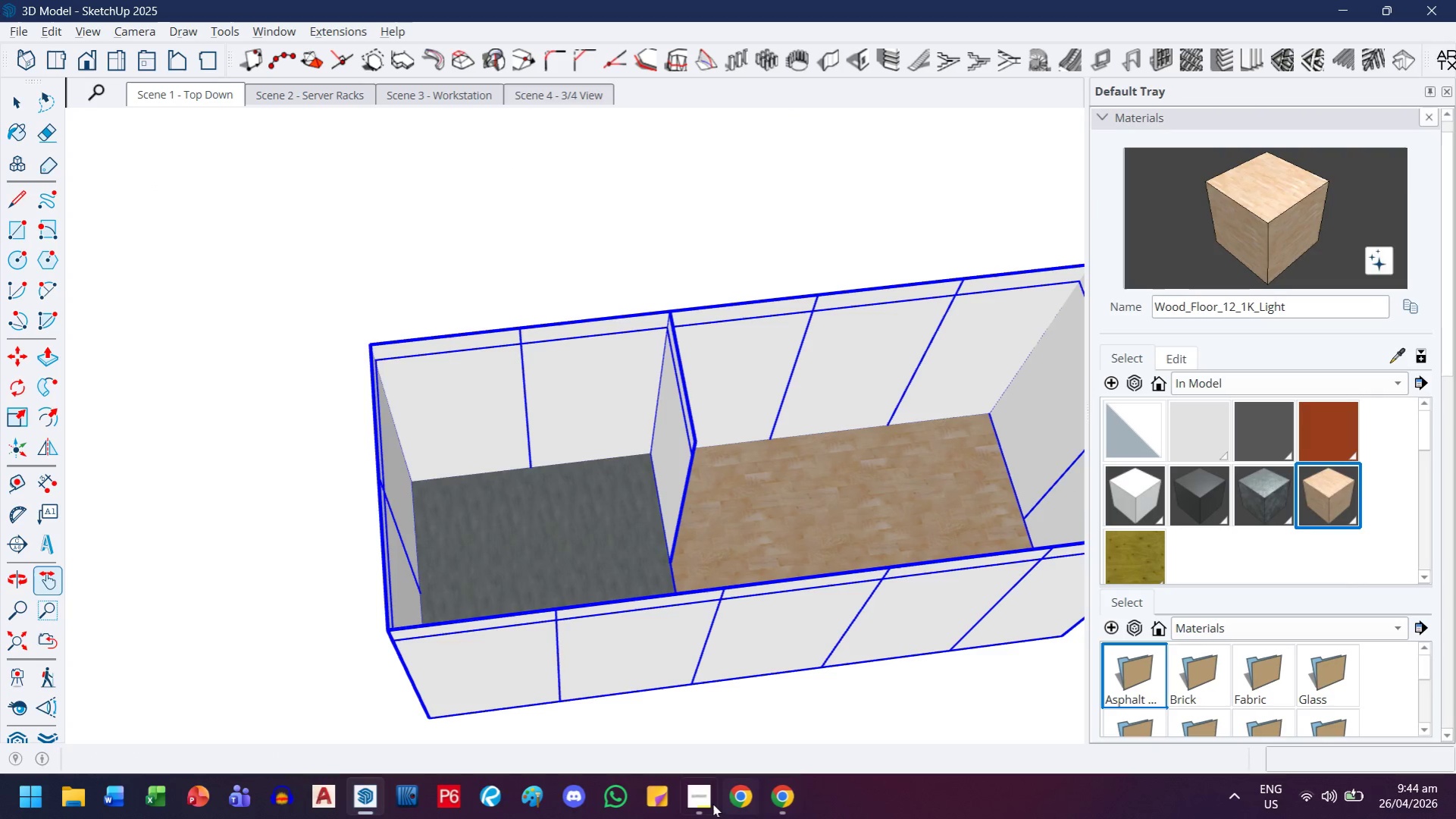 
left_click([712, 804])